 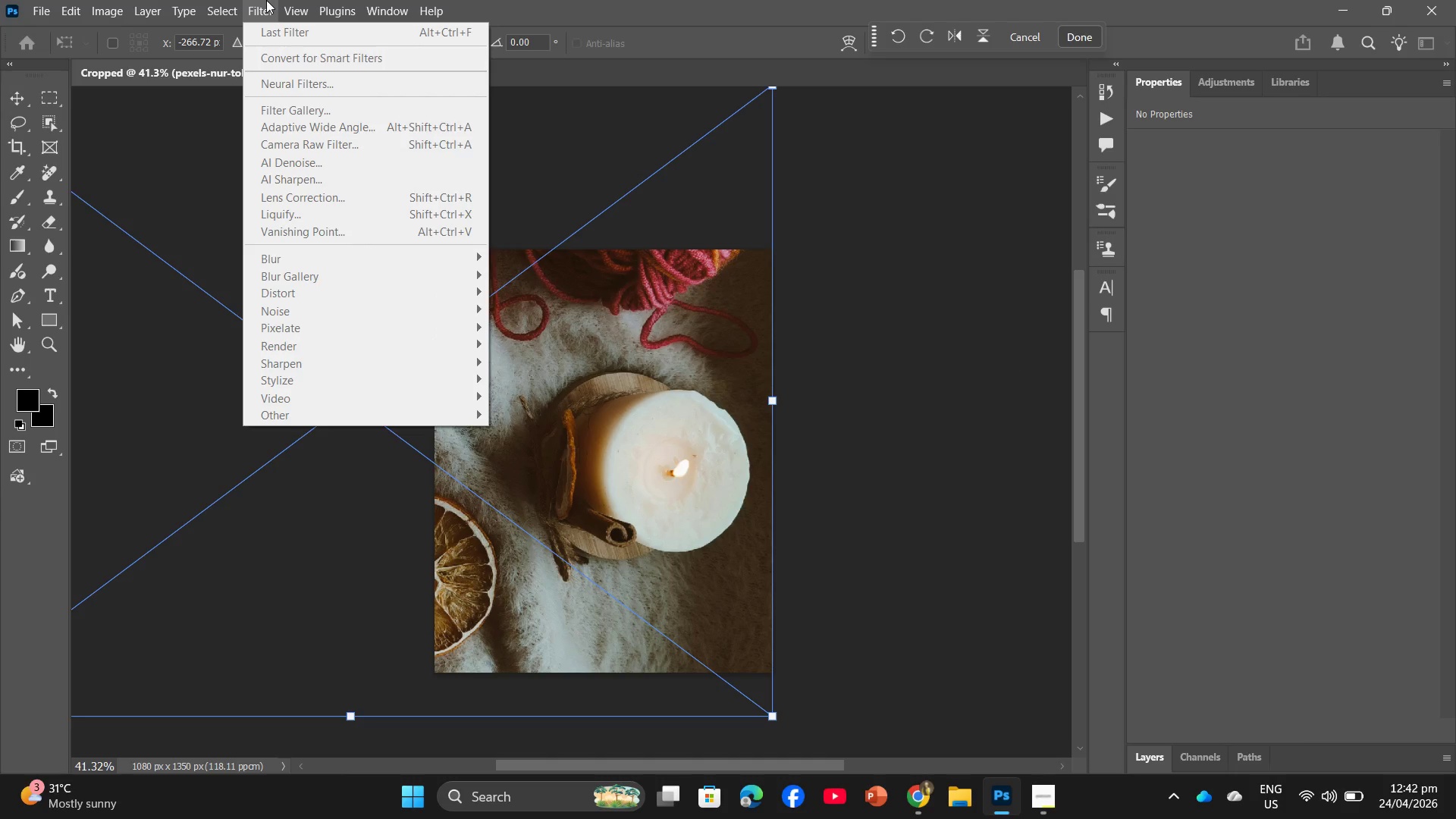 
left_click([1071, 31])
 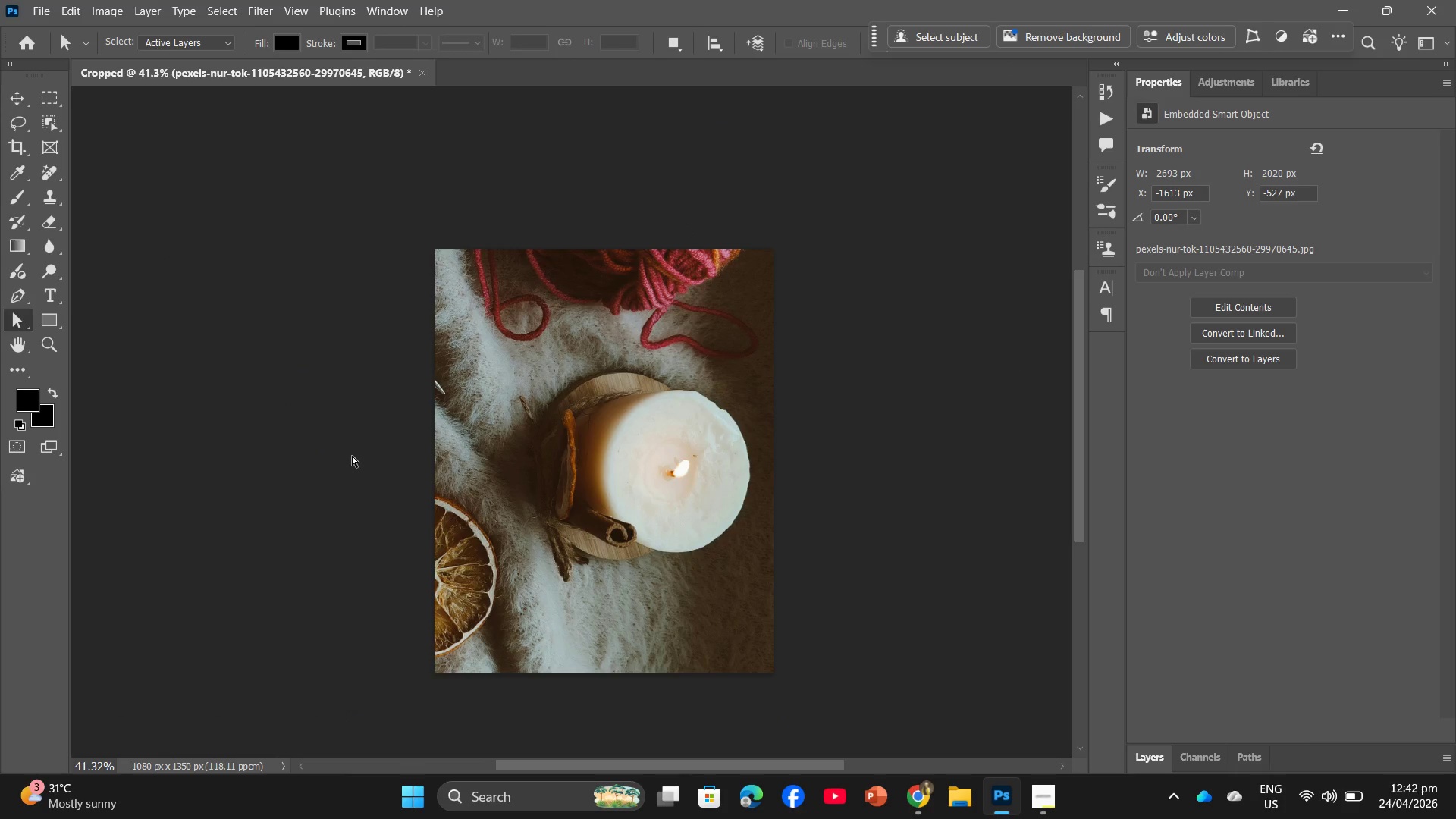 
wait(6.31)
 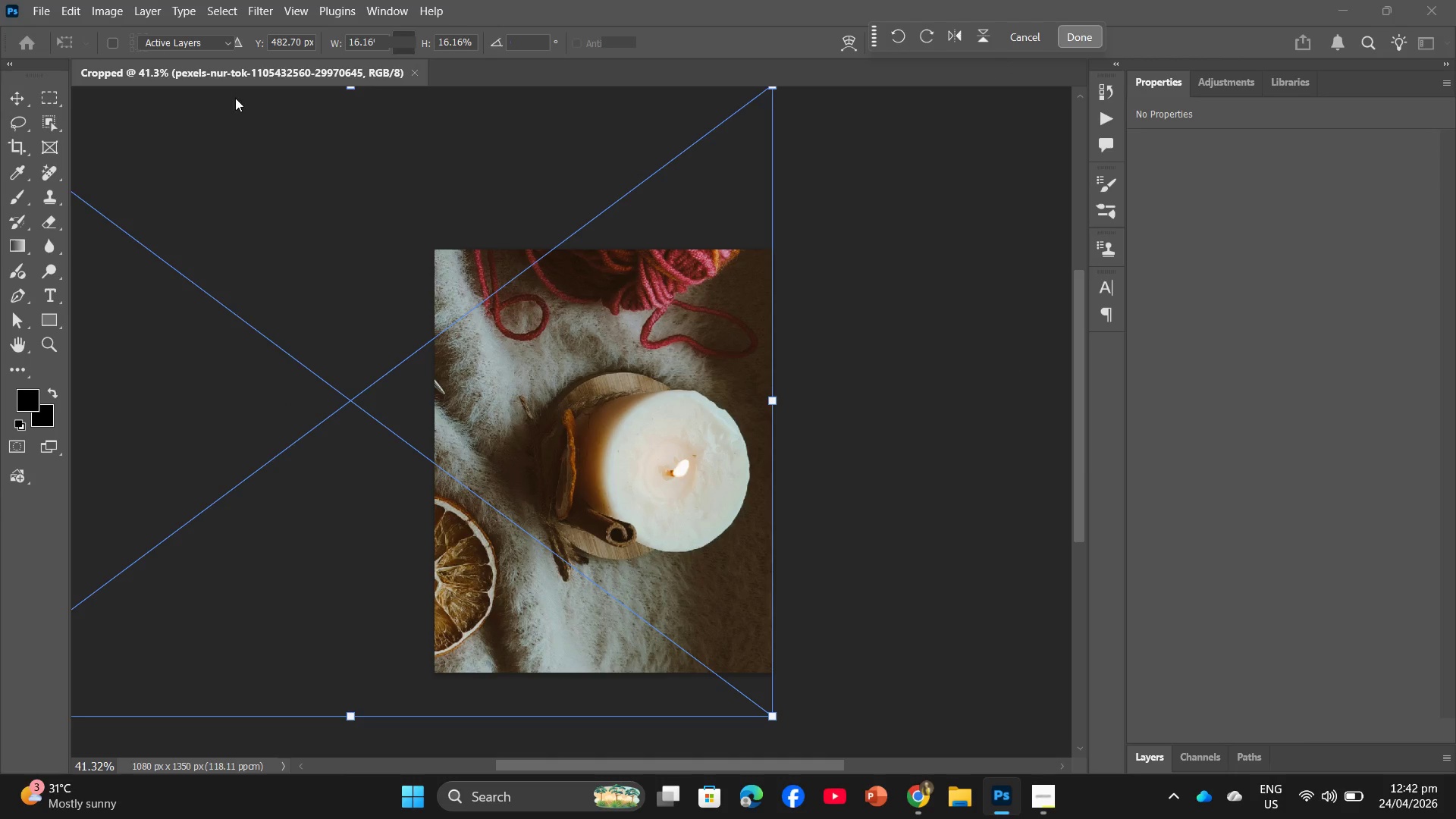 
left_click([244, 8])
 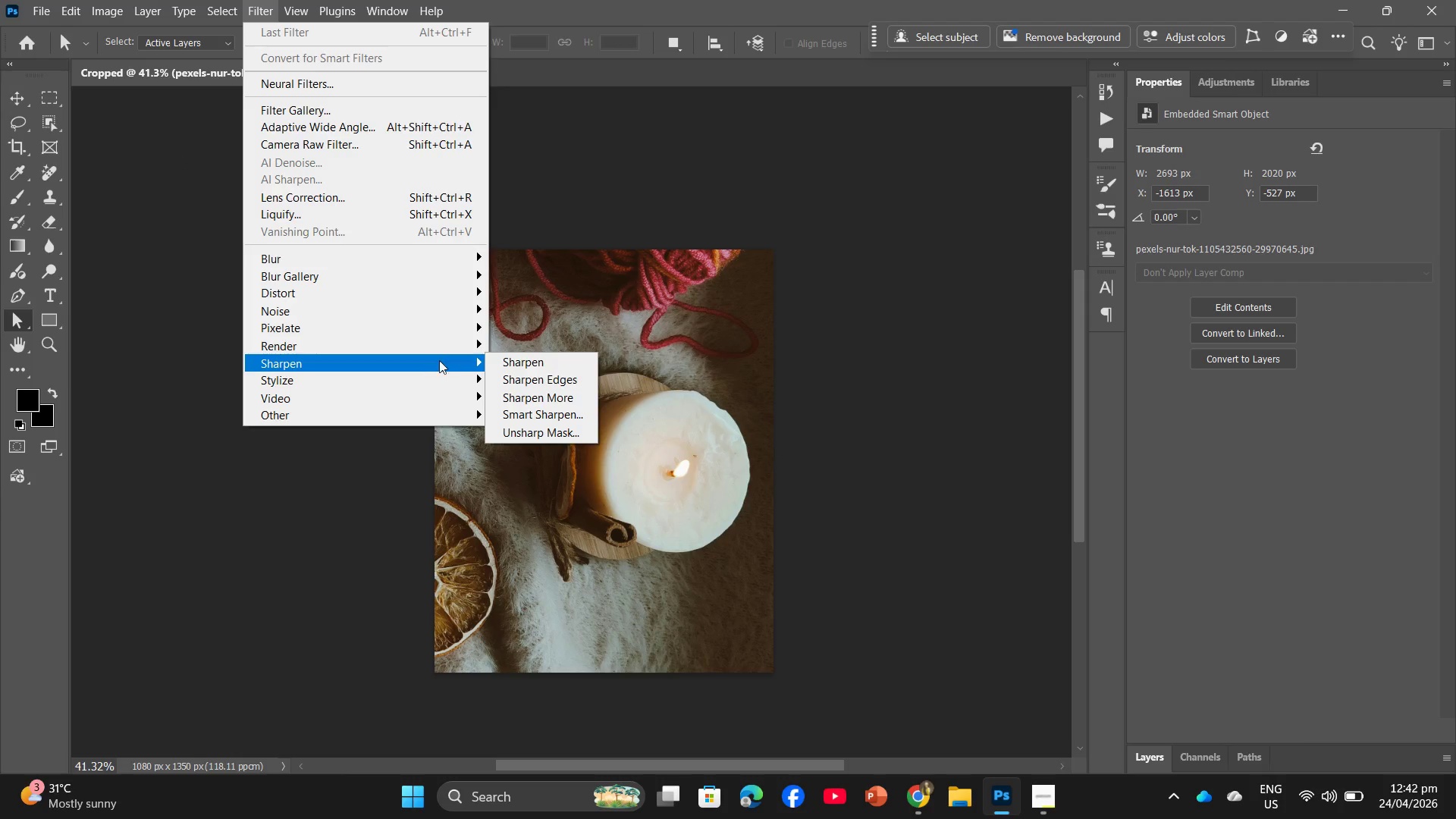 
left_click([525, 411])
 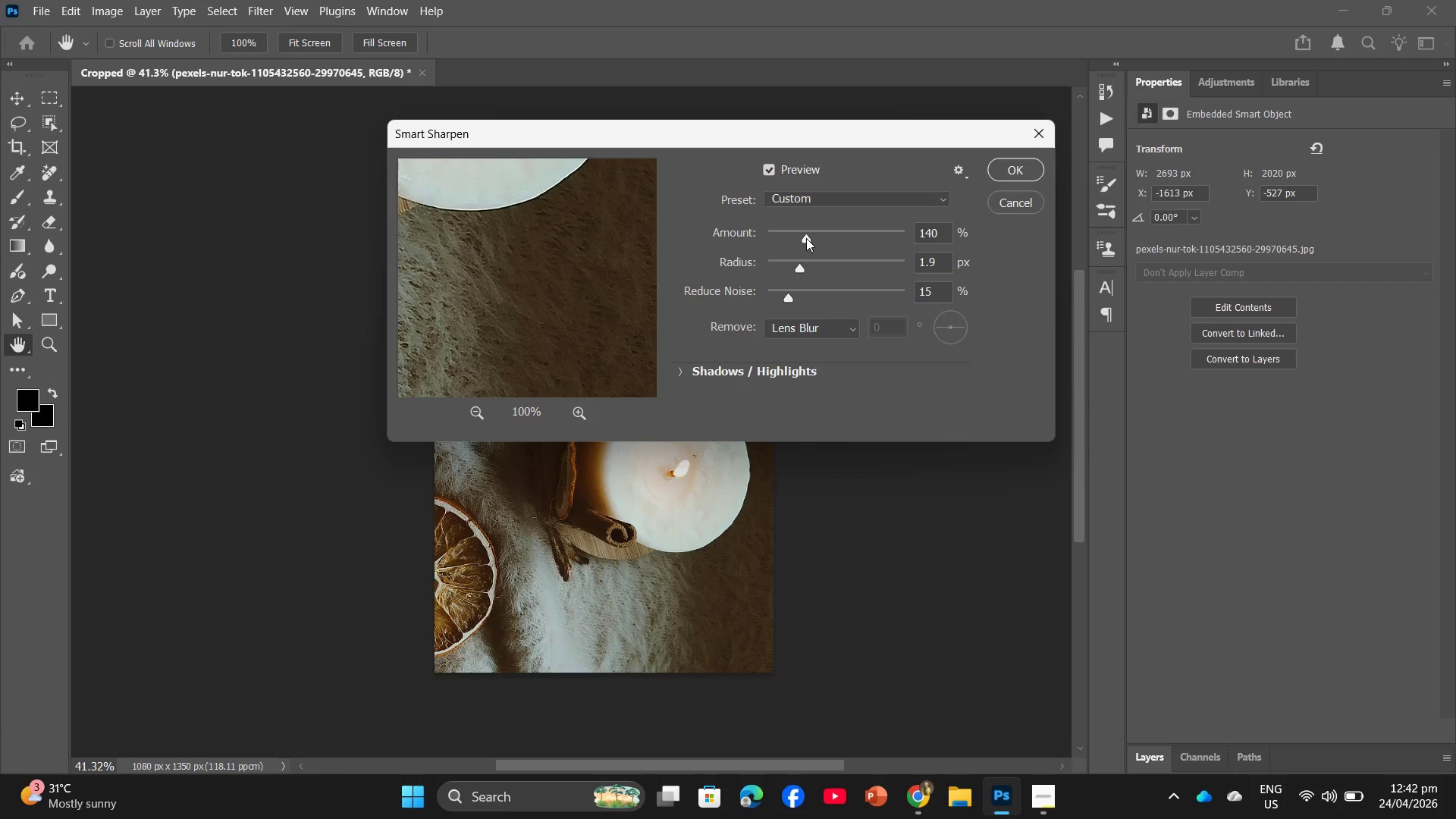 
wait(10.92)
 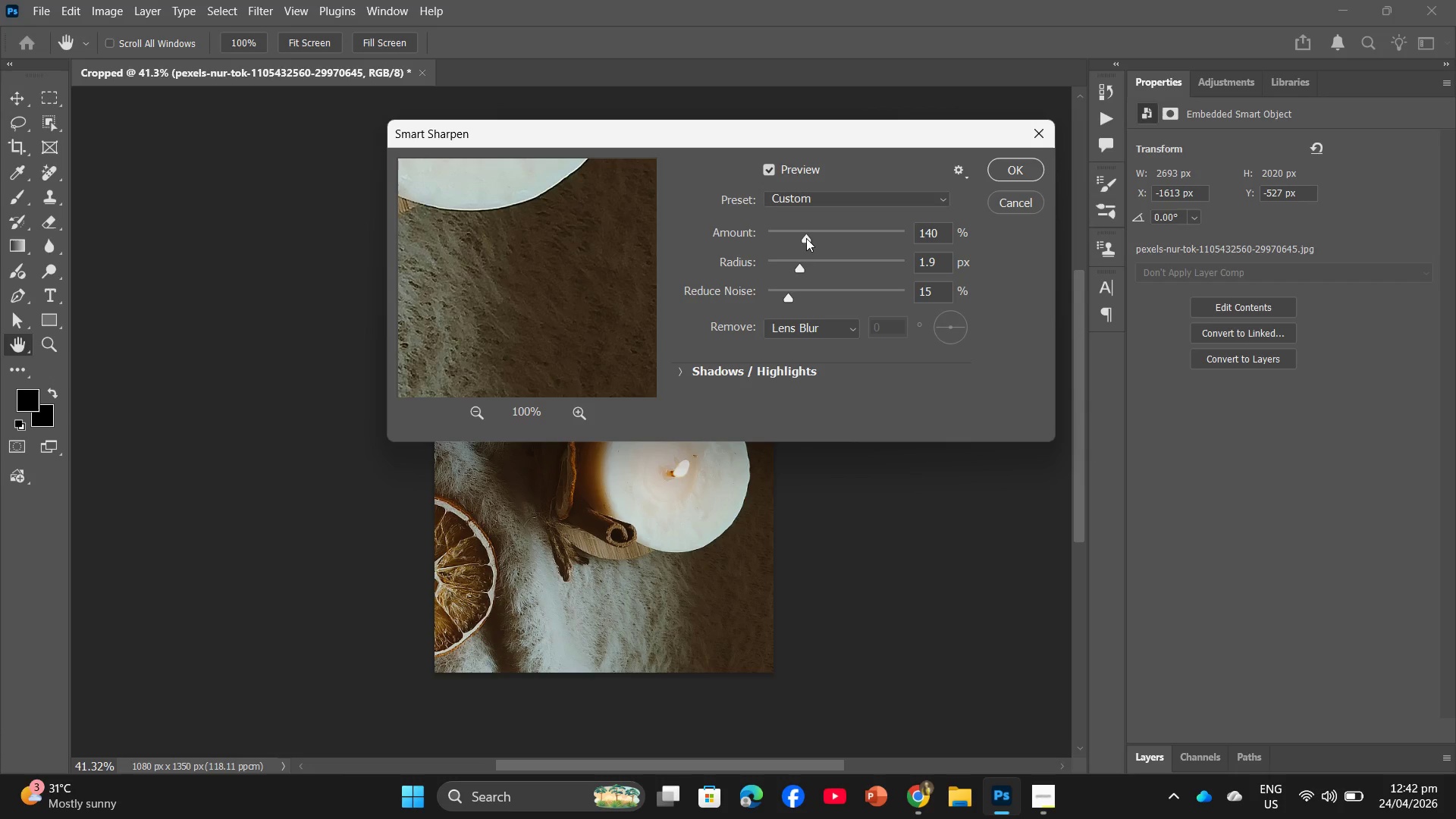 
left_click([686, 505])
 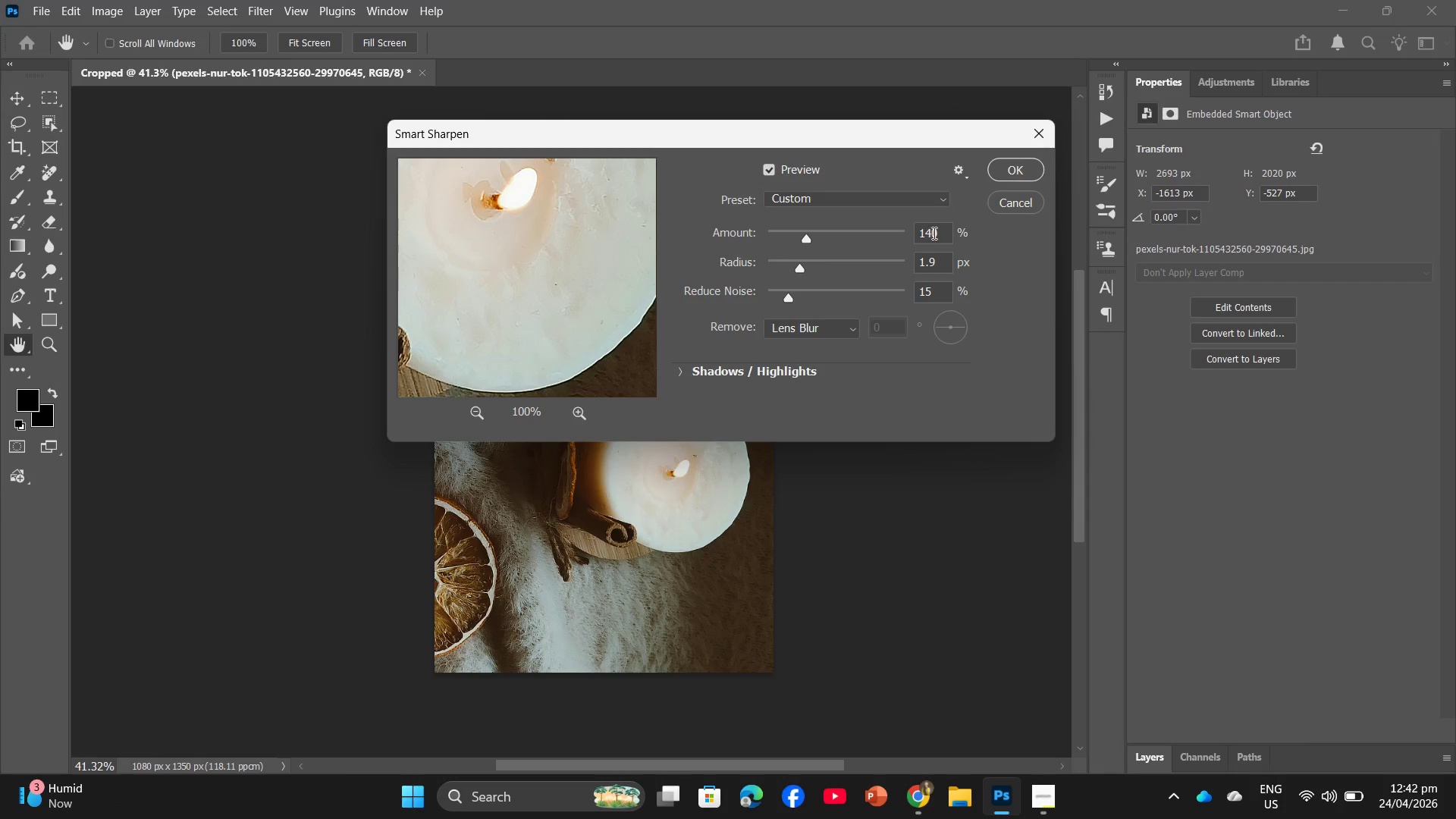 
left_click([939, 232])
 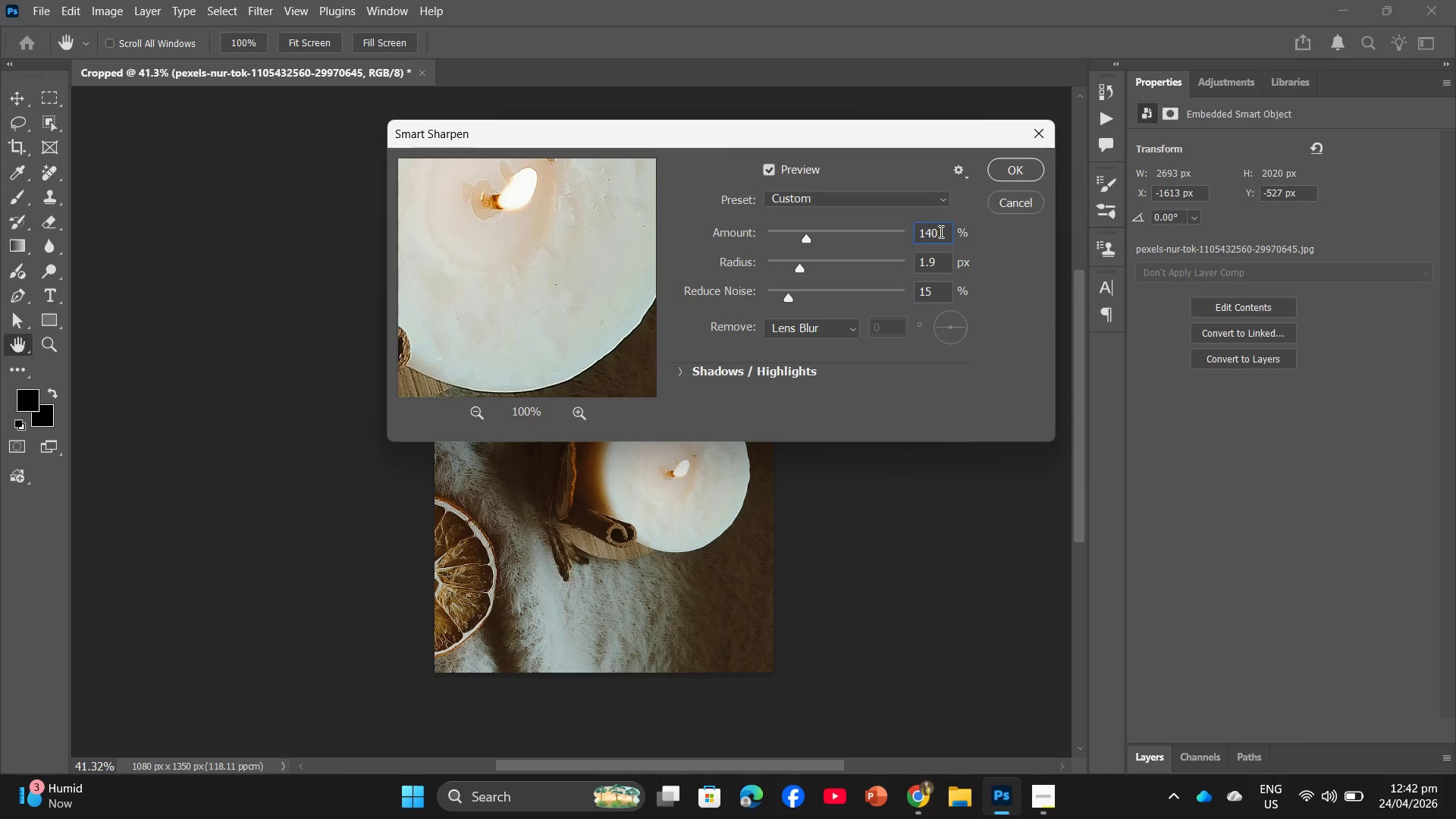 
key(Backspace)
 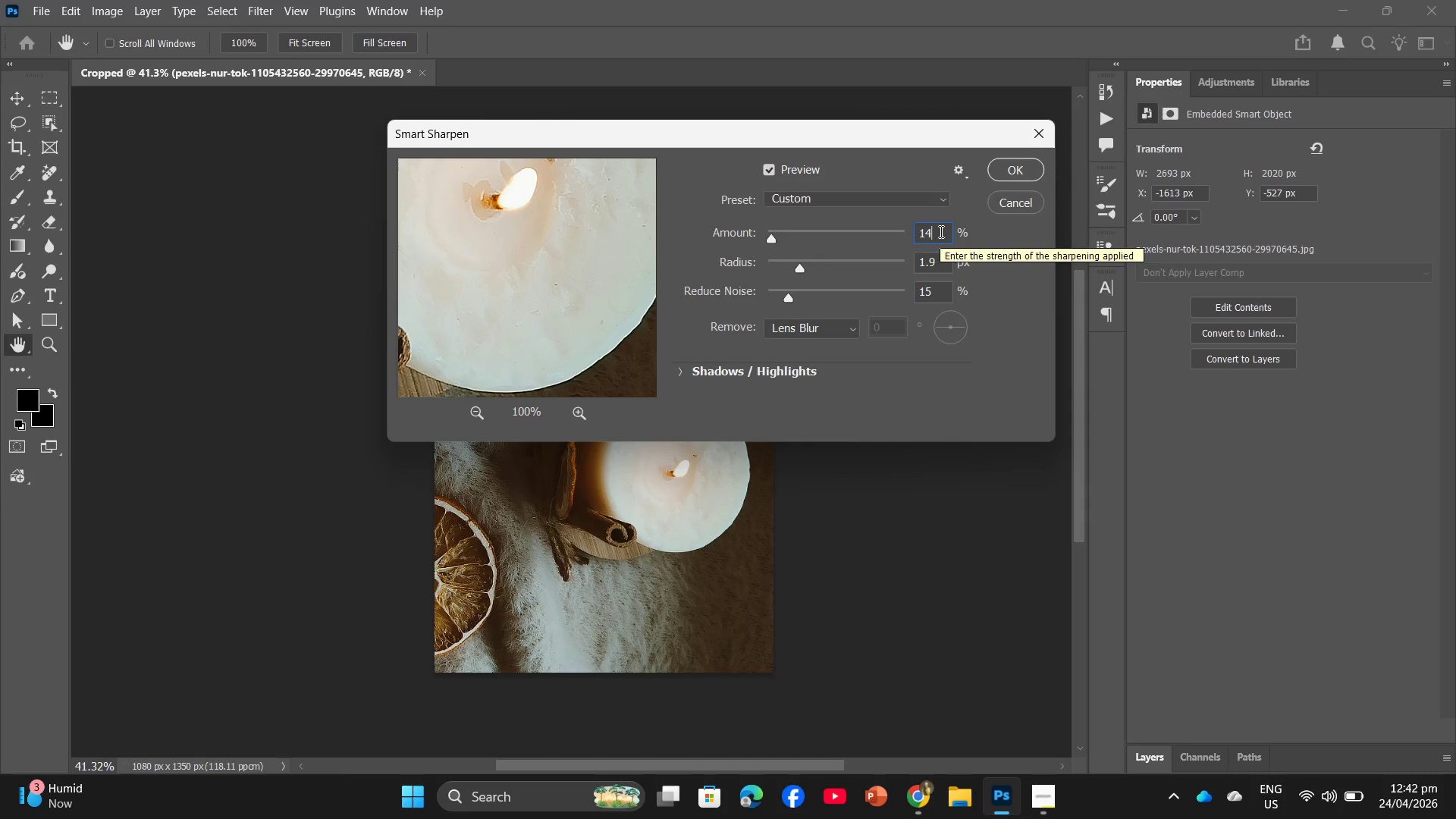 
key(Numpad5)
 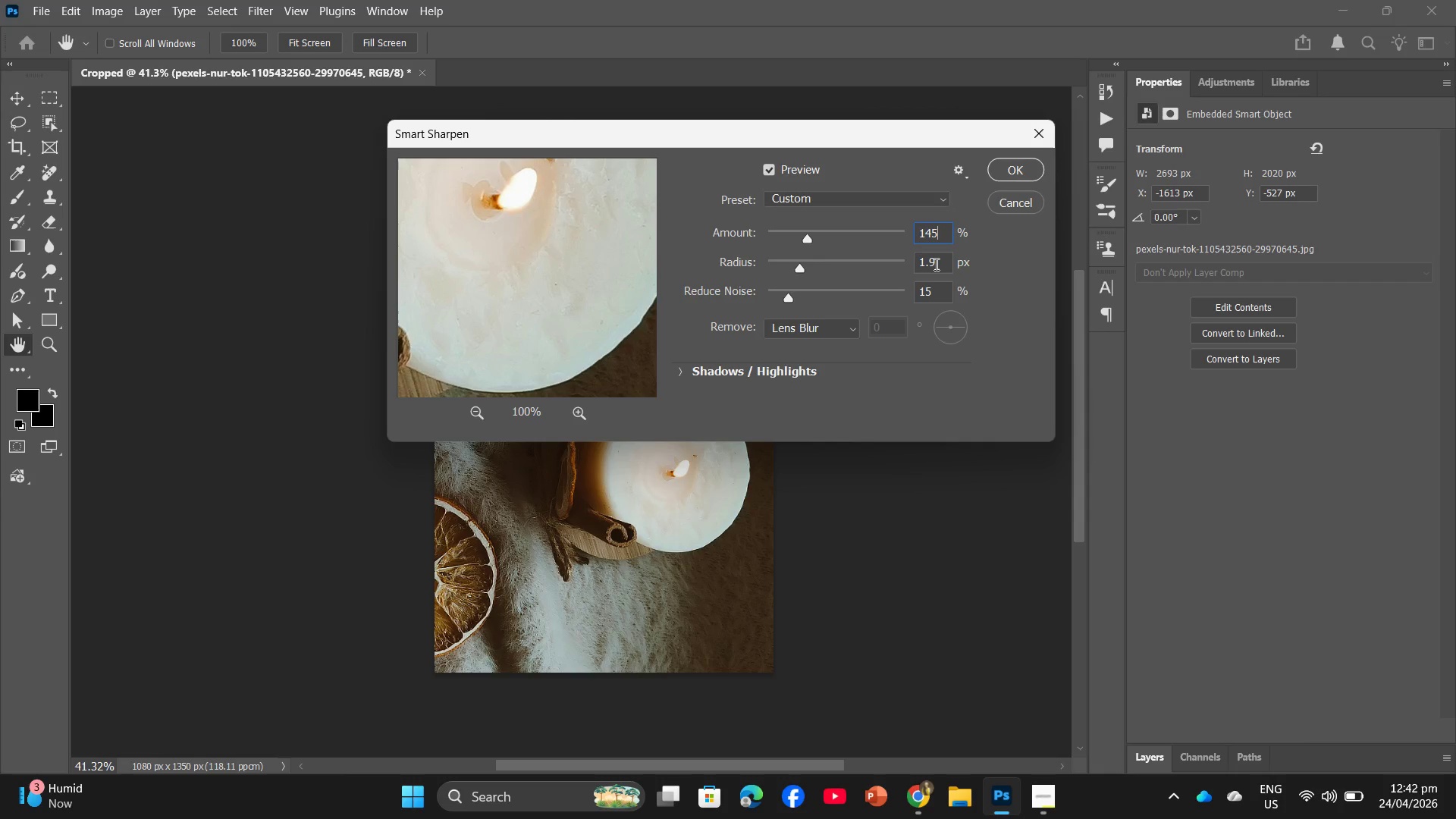 
left_click([935, 264])
 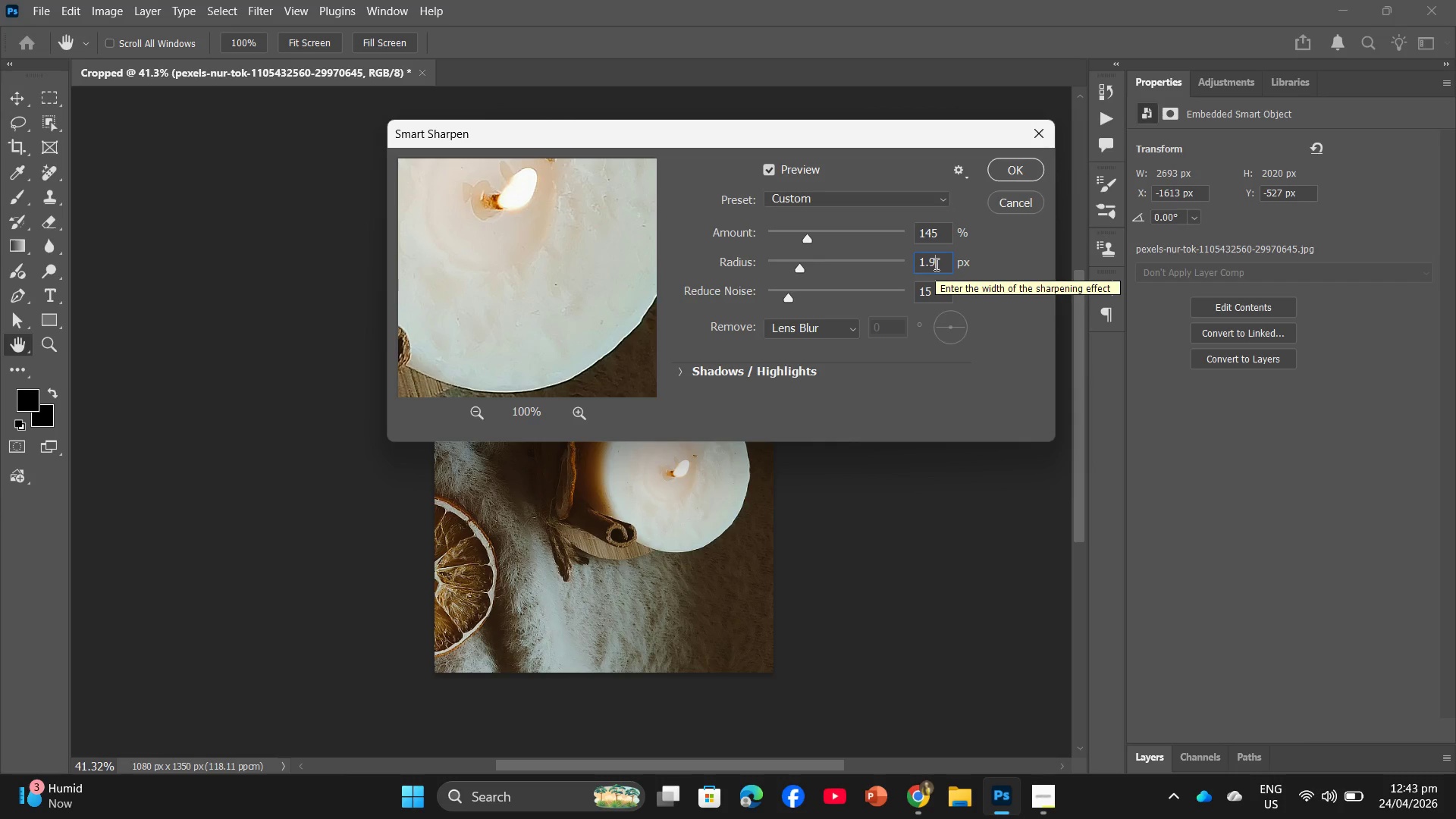 
key(Backspace)
 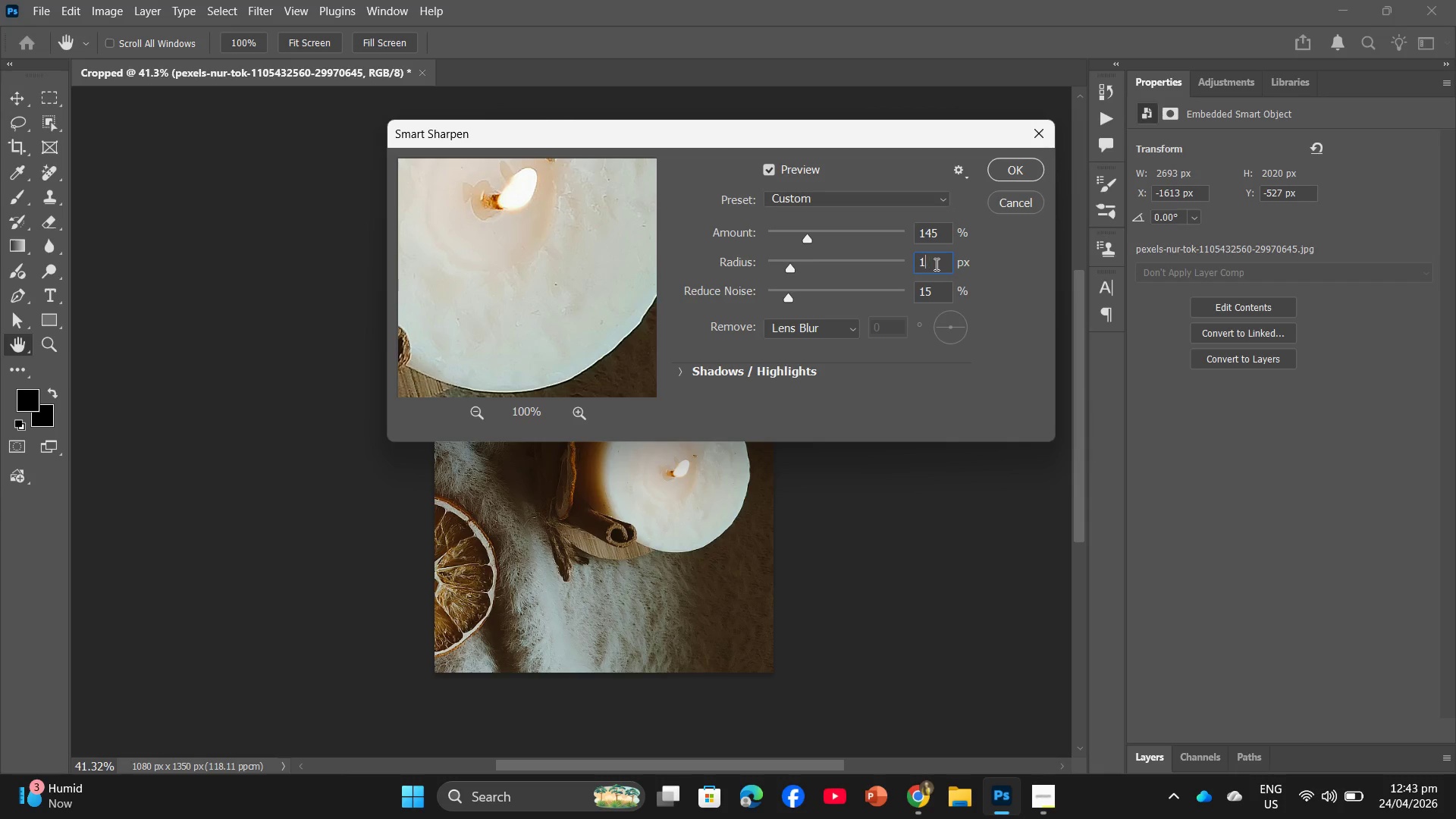 
key(Backspace)
 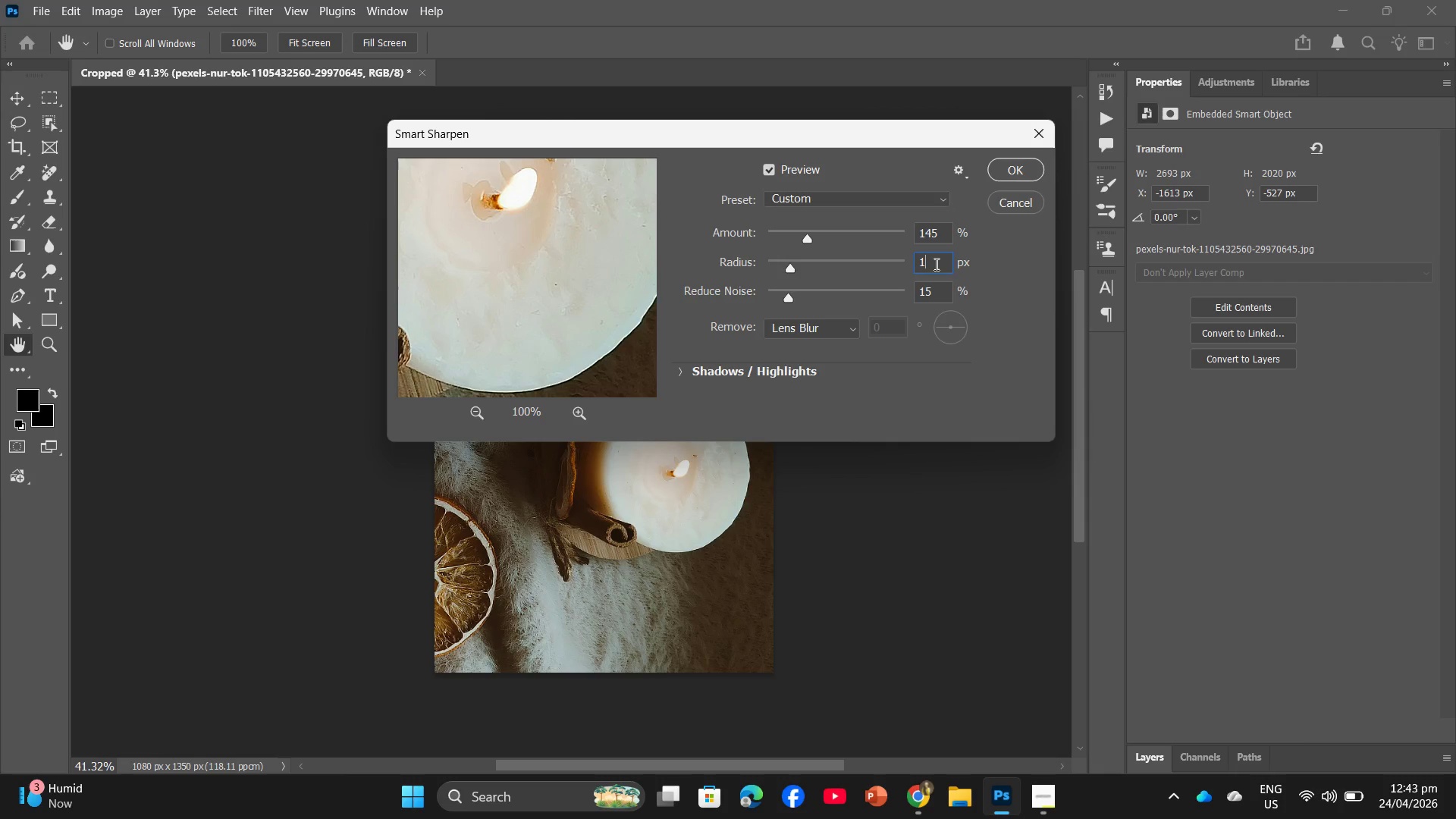 
key(Backspace)
 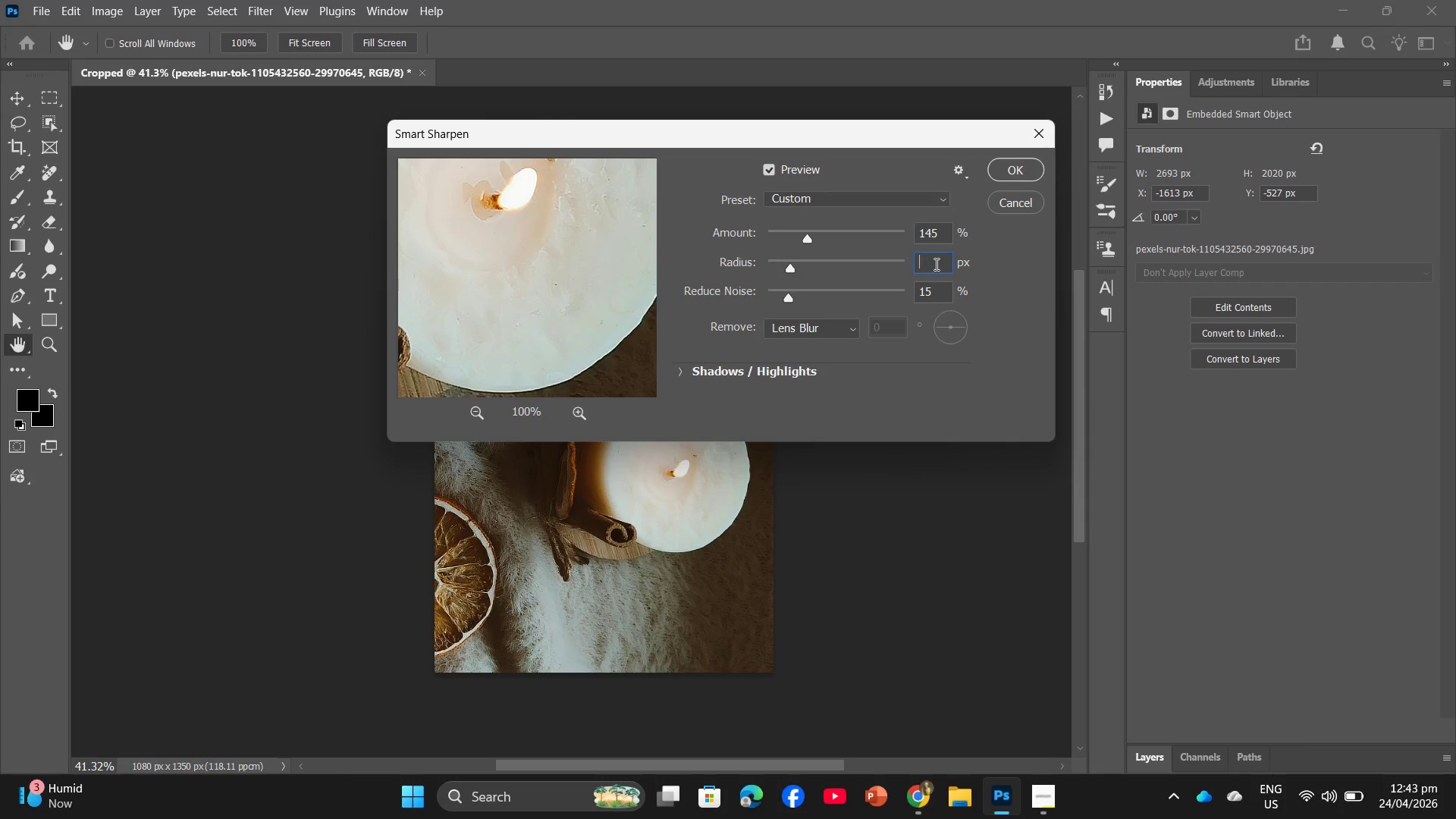 
key(Numpad2)
 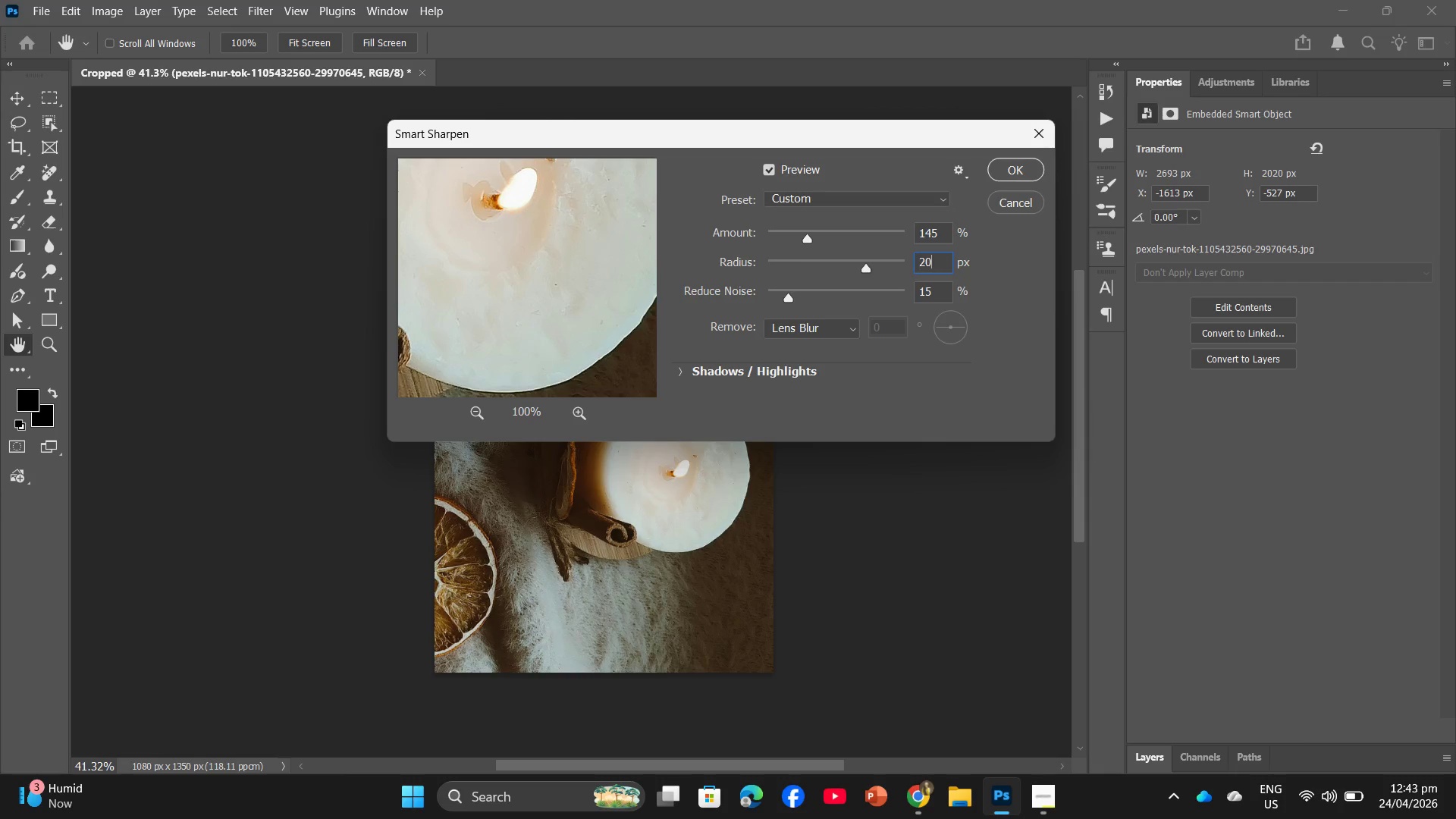 
key(Numpad0)
 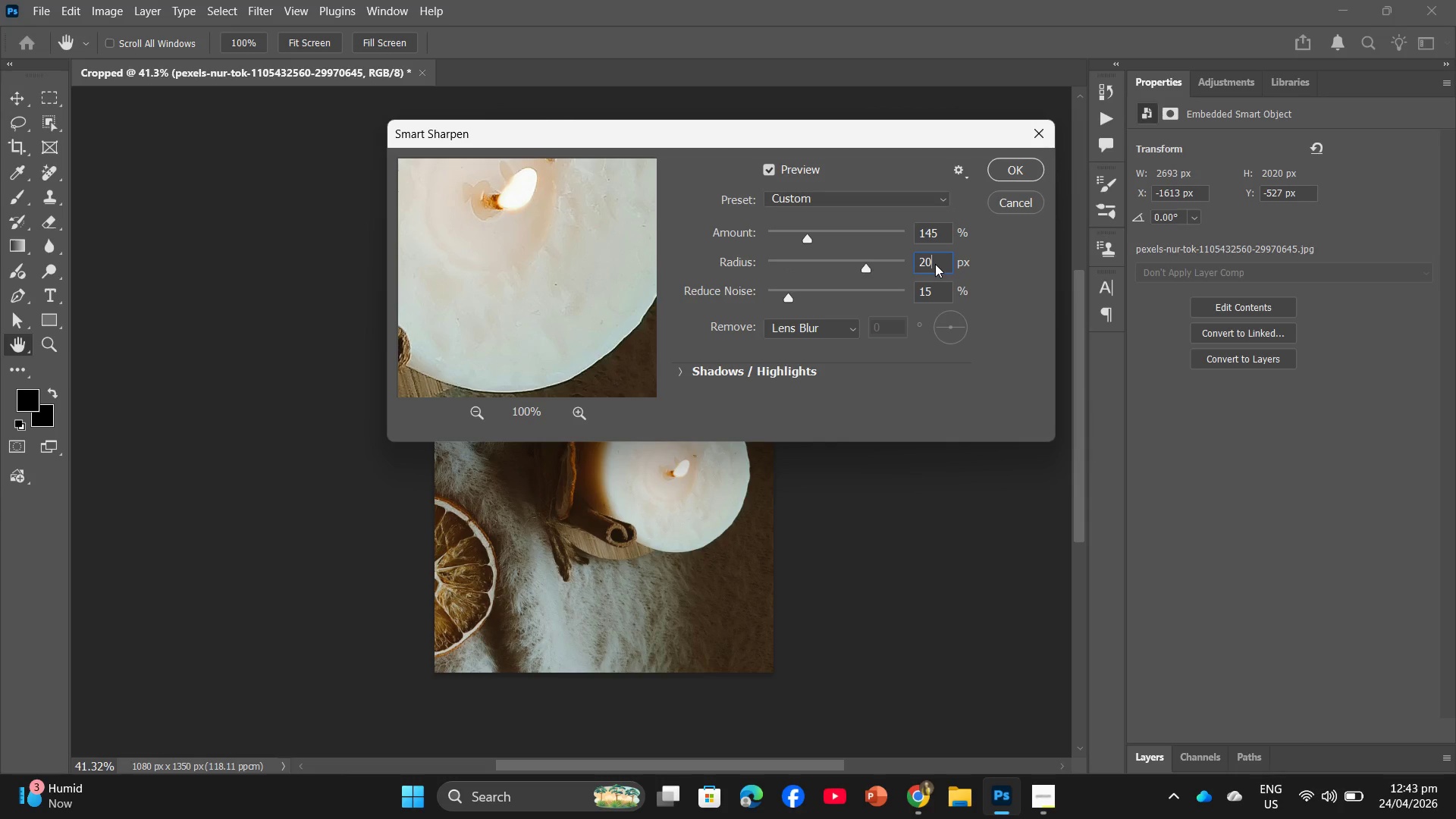 
key(Backspace)
 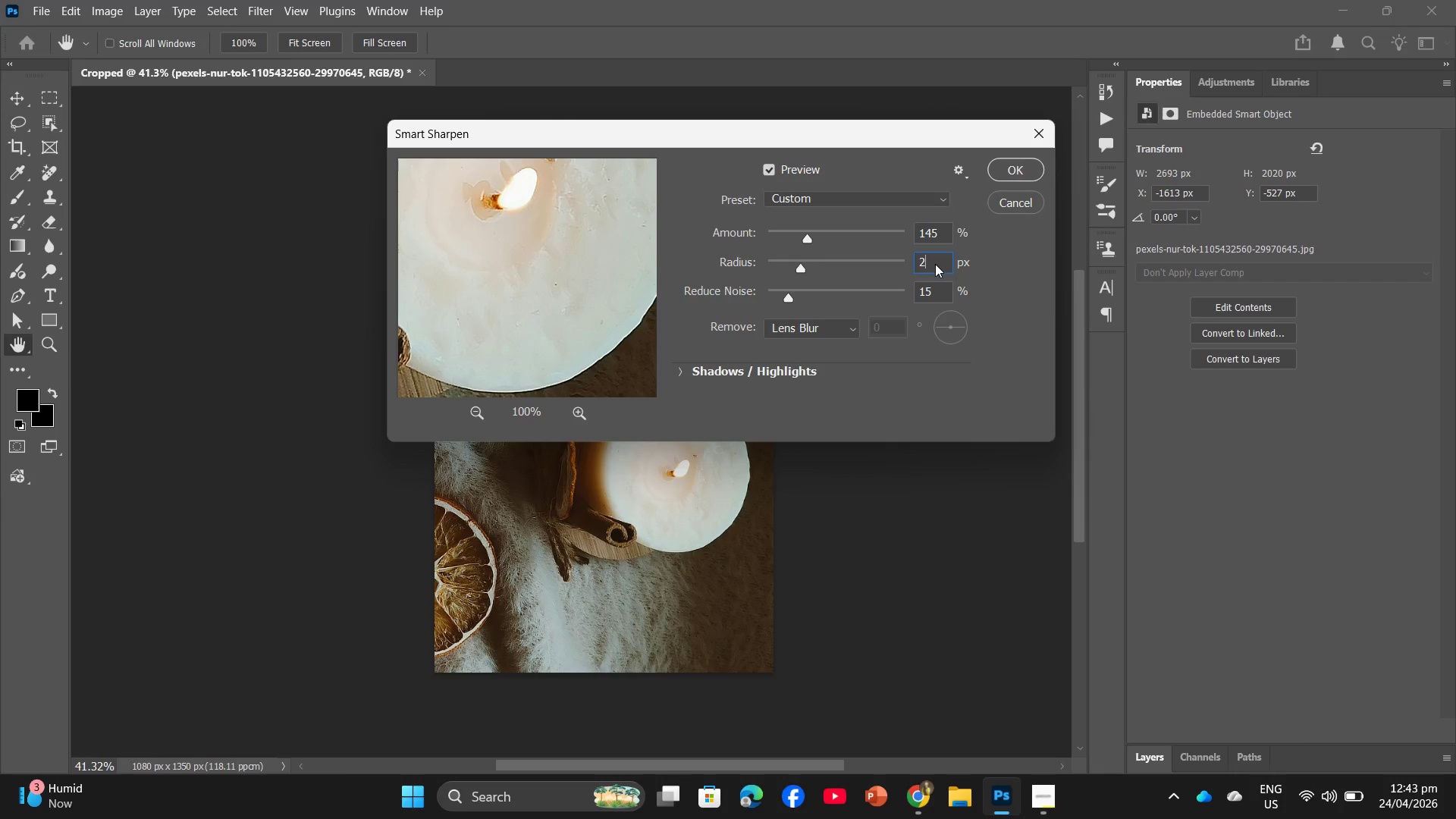 
key(Period)
 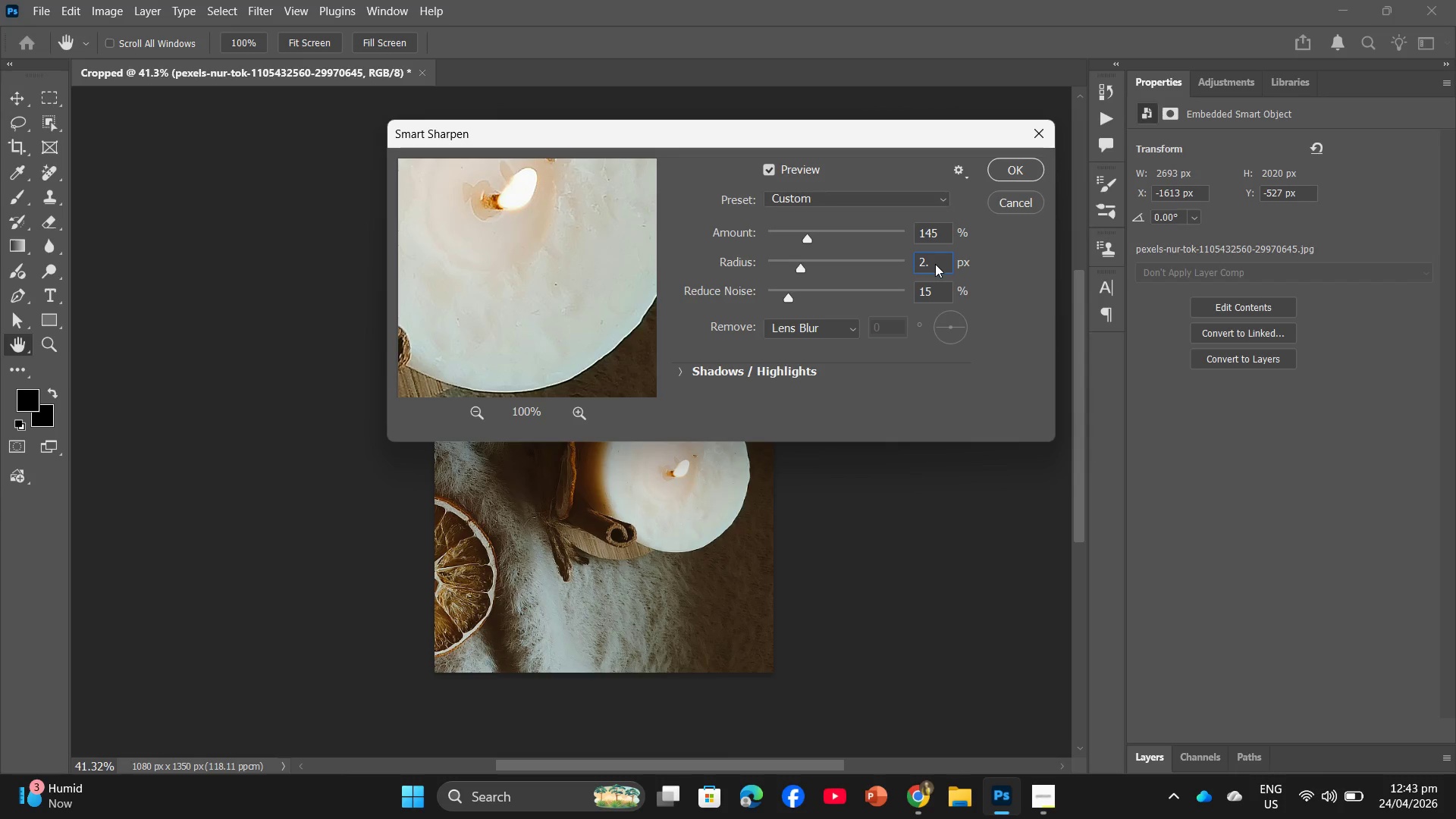 
key(Numpad0)
 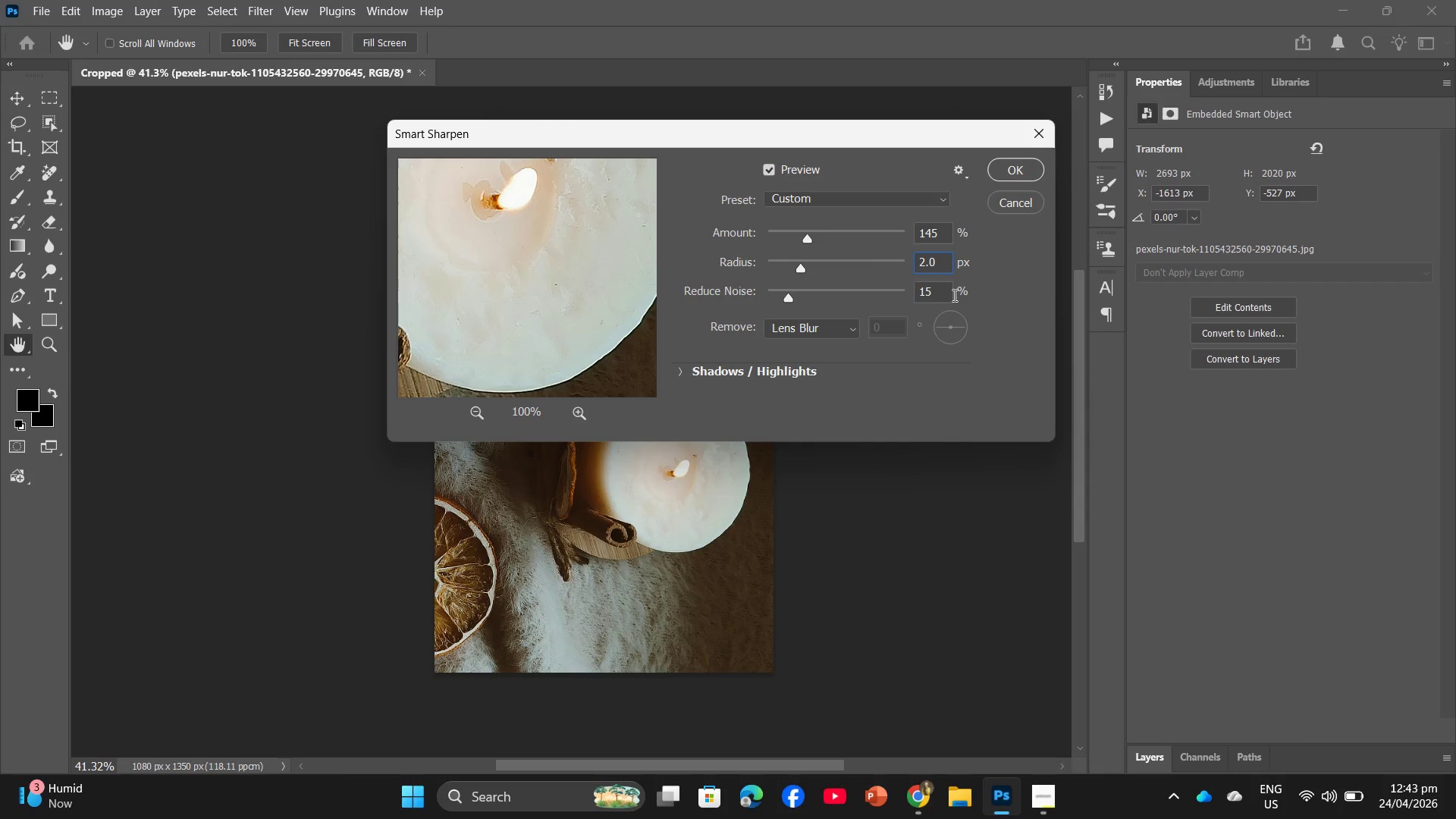 
left_click([936, 295])
 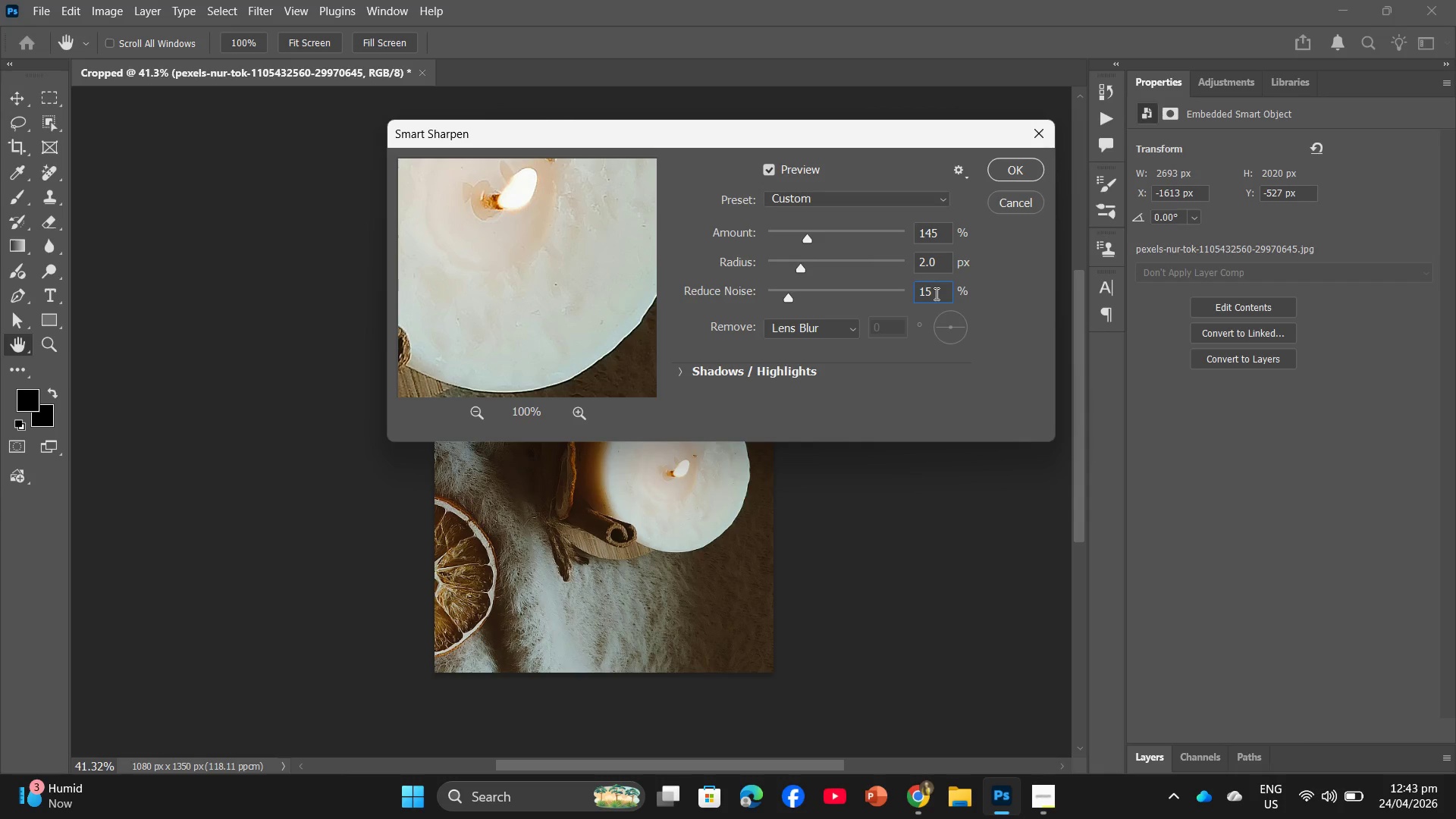 
left_click_drag(start_coordinate=[935, 293], to_coordinate=[915, 293])
 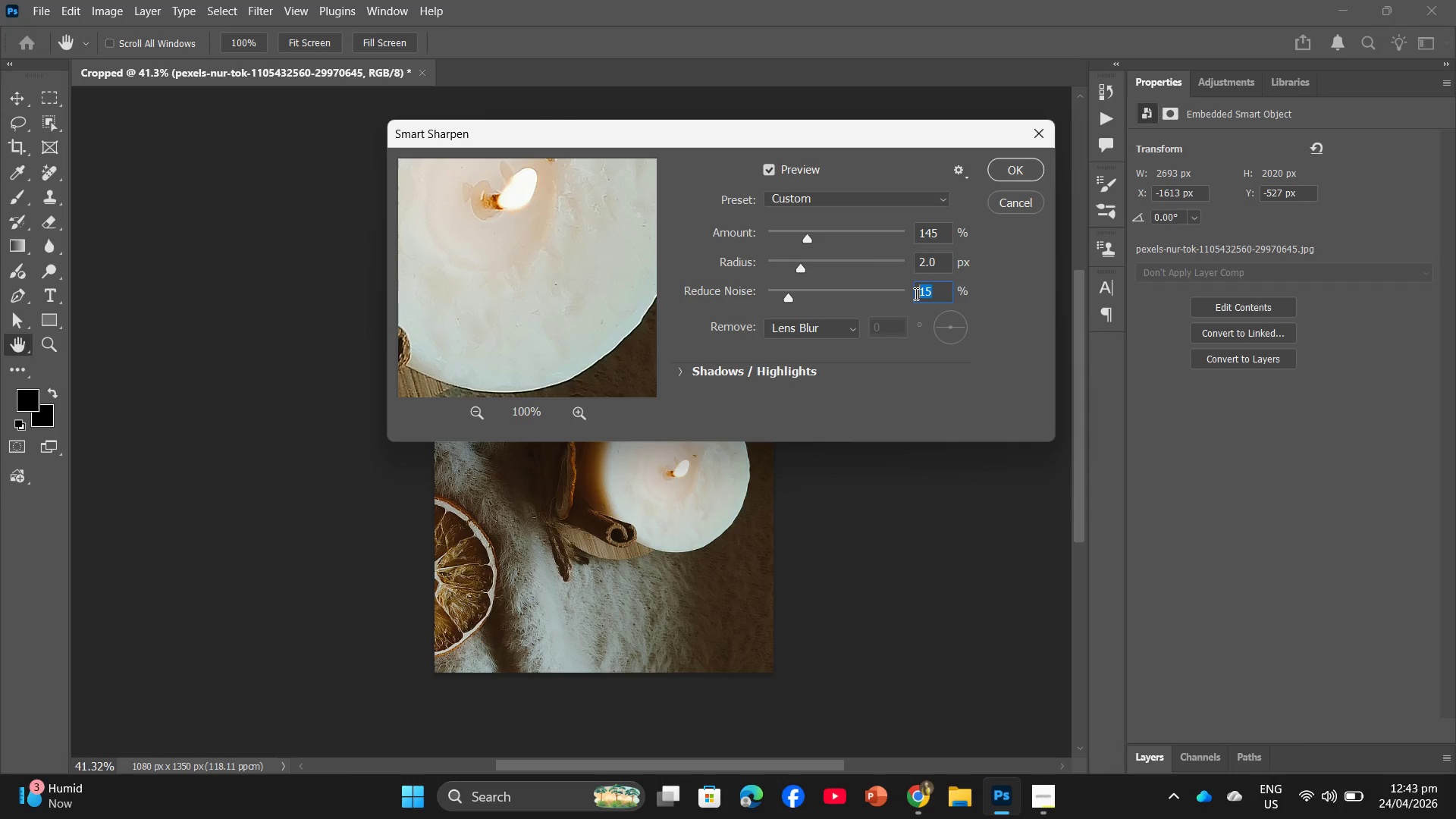 
key(Numpad2)
 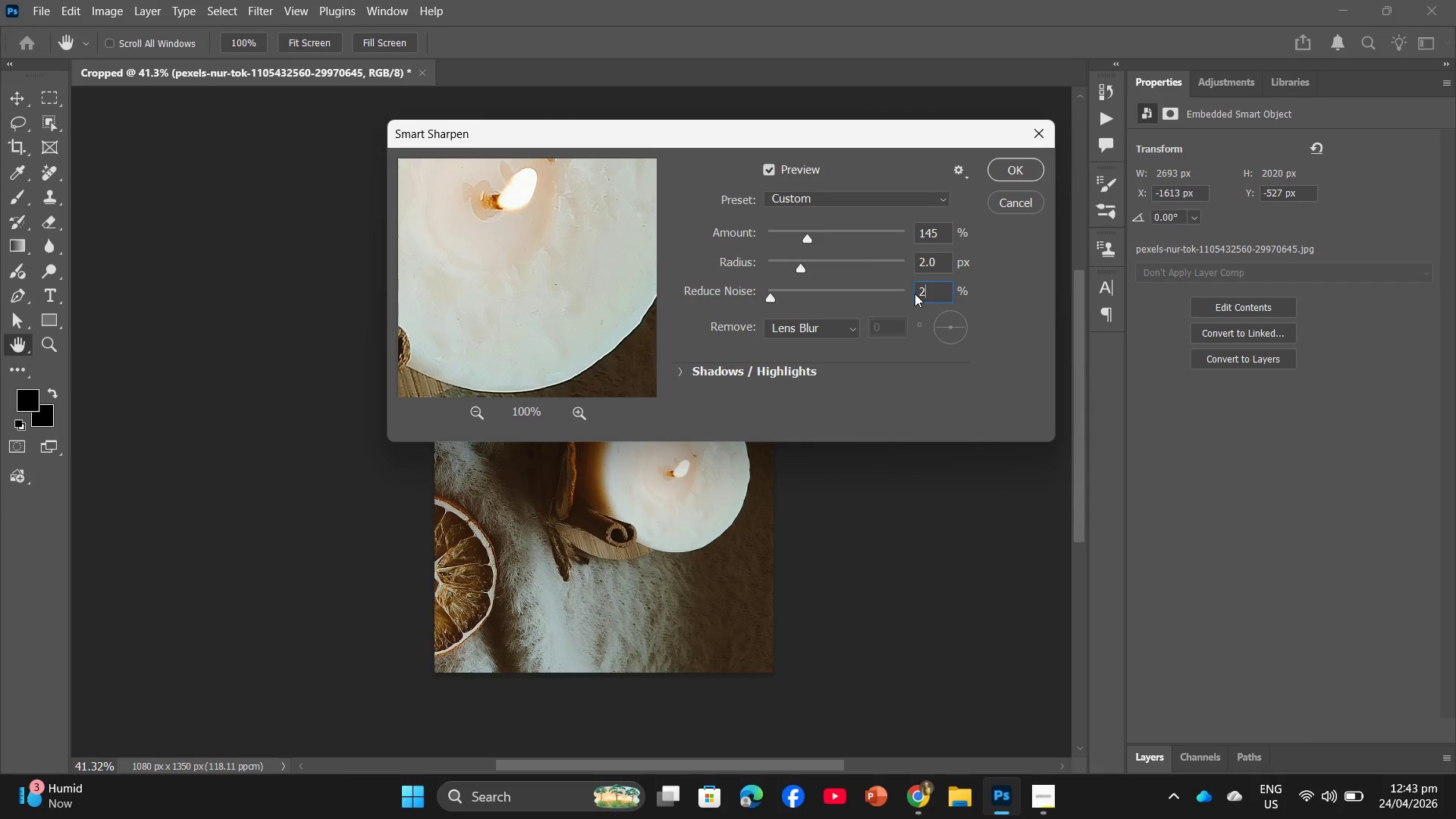 
key(Numpad0)
 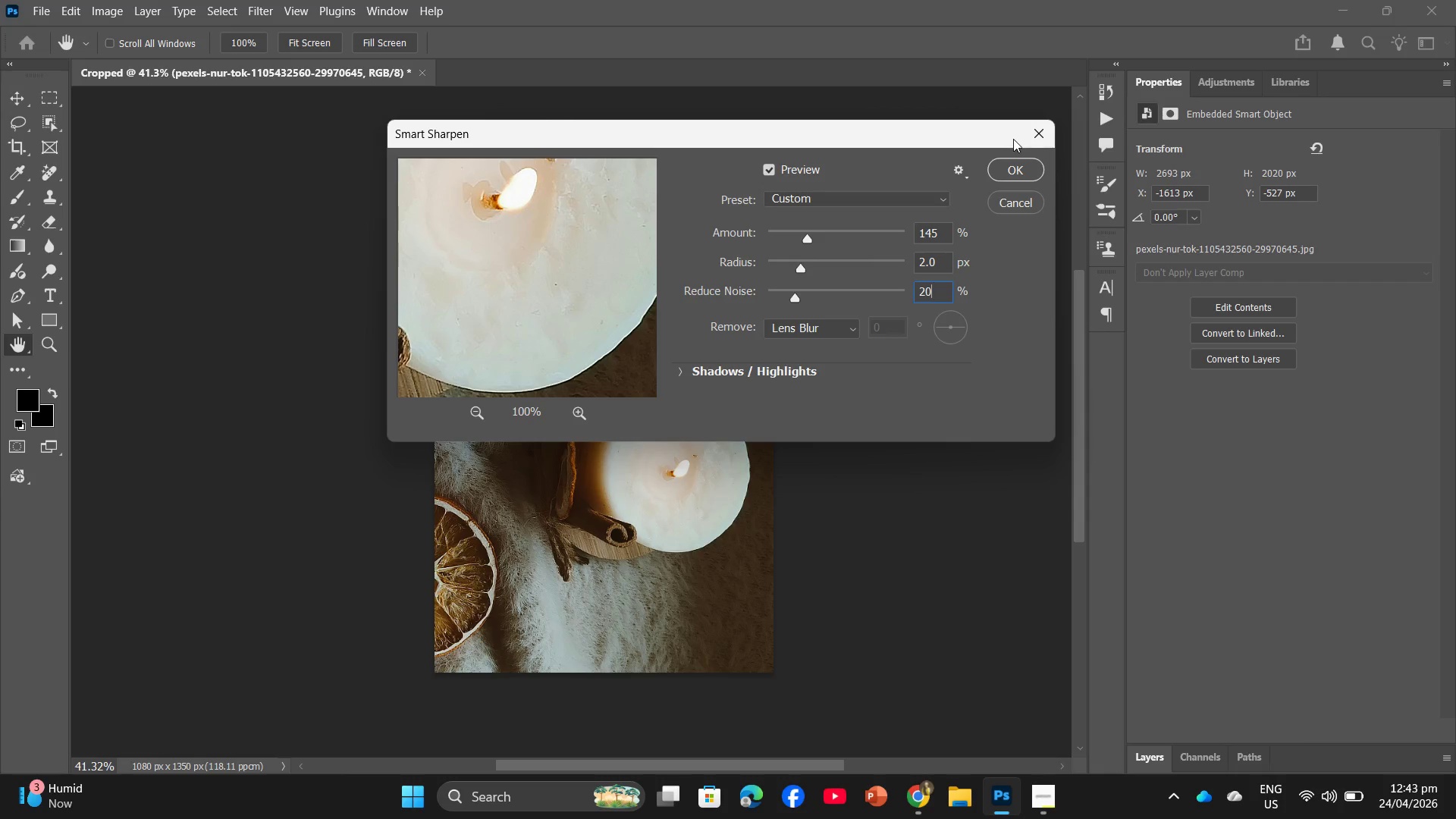 
left_click([1012, 170])
 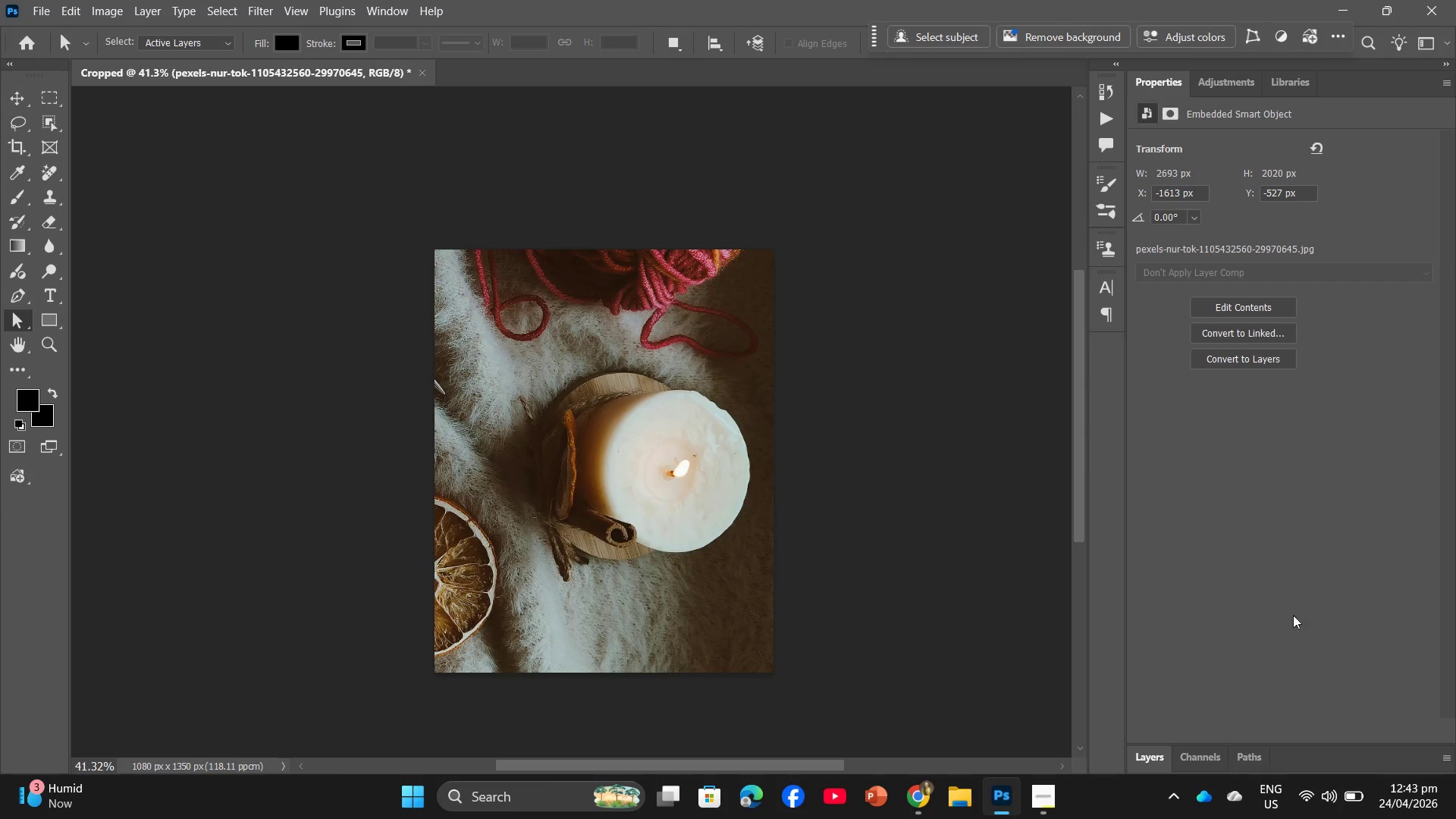 
left_click([1163, 762])
 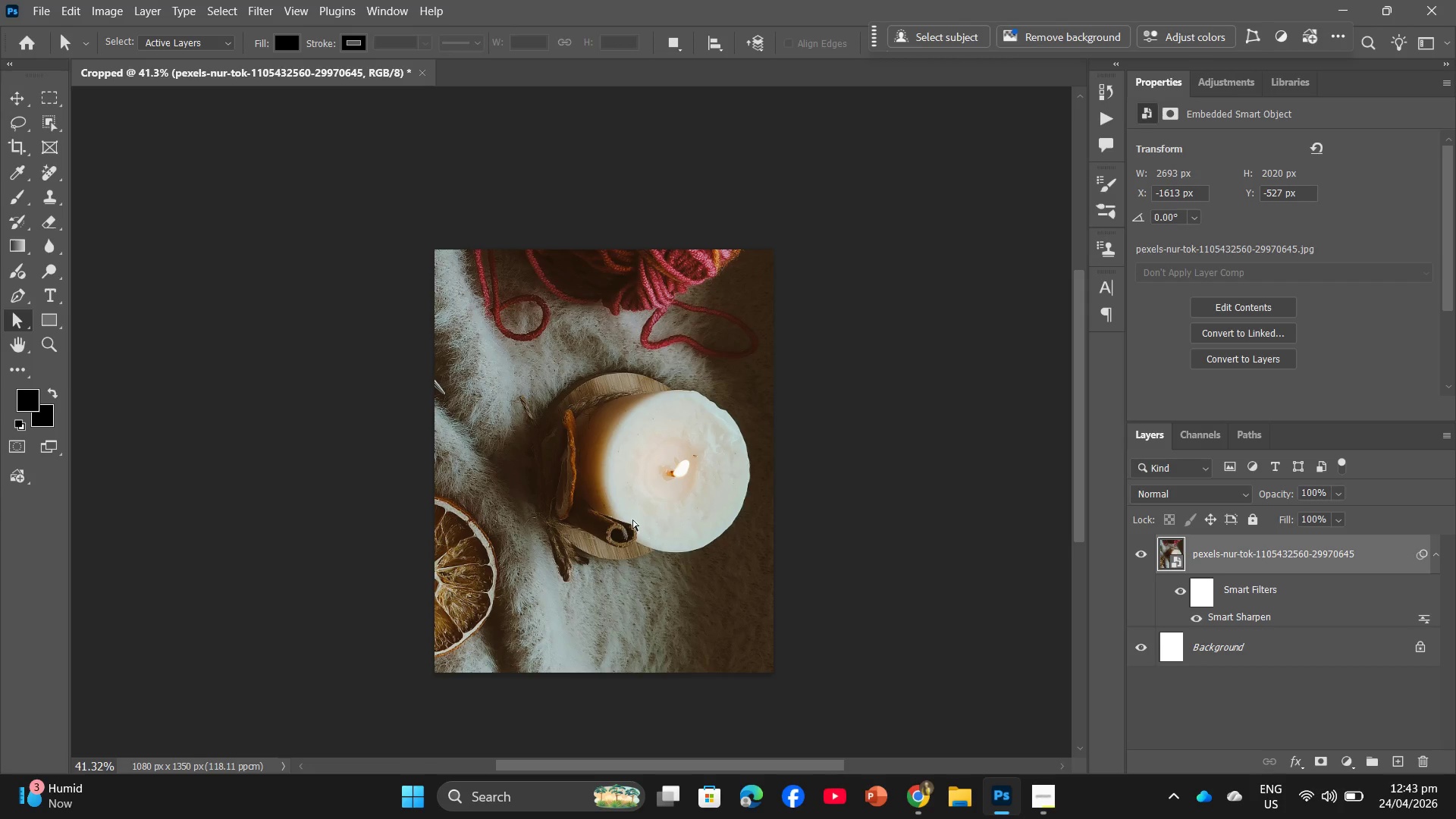 
wait(14.75)
 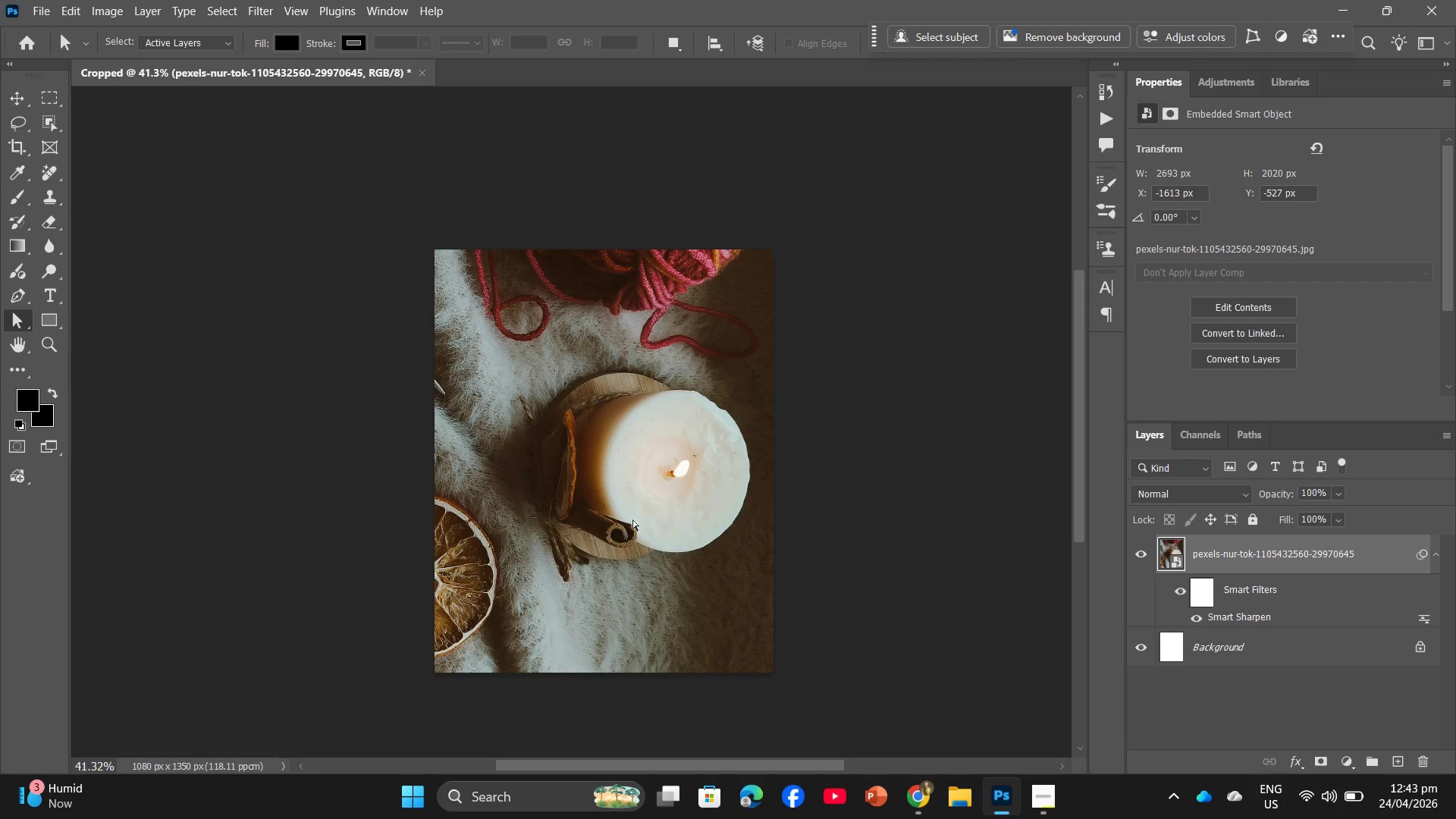 
left_click([1040, 808])